 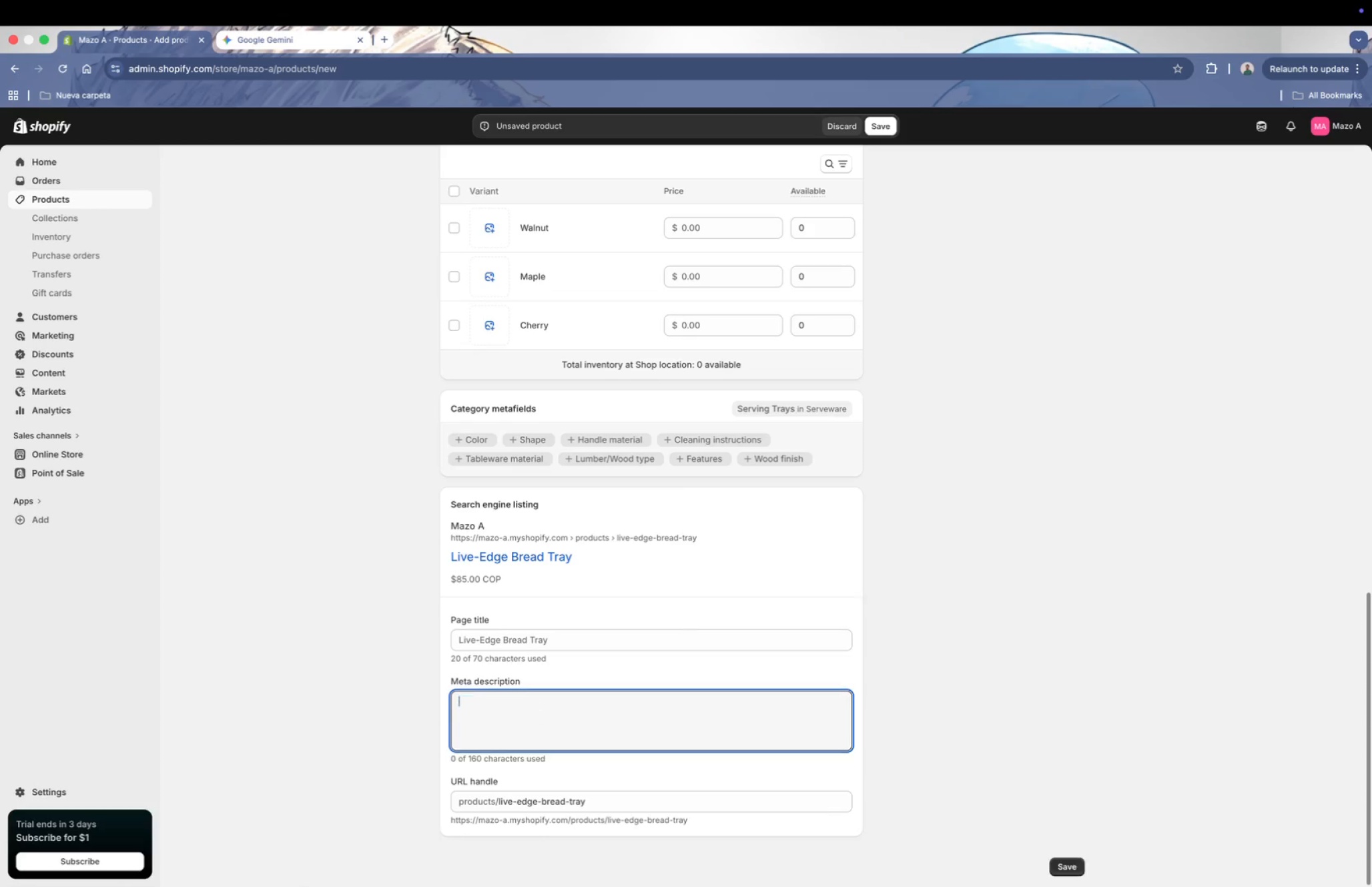 
key(Meta+V)
 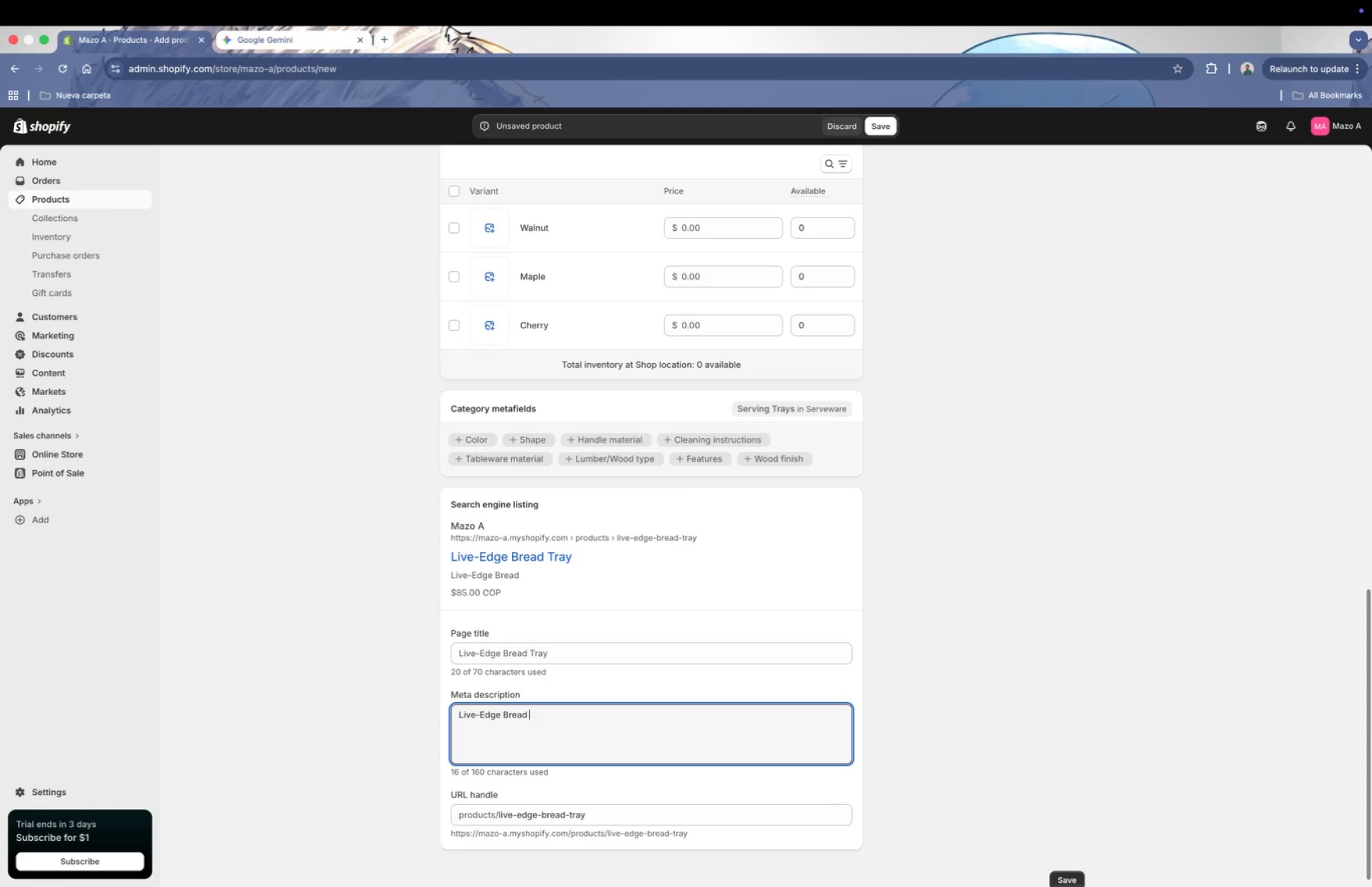 
type(tray showcasi)
key(Backspace)
type(ing the natural beatu )
key(Backspace)
key(Backspace)
type(y )
key(Backspace)
key(Backspace)
key(Backspace)
key(Backspace)
type(auty of solid wood. )
 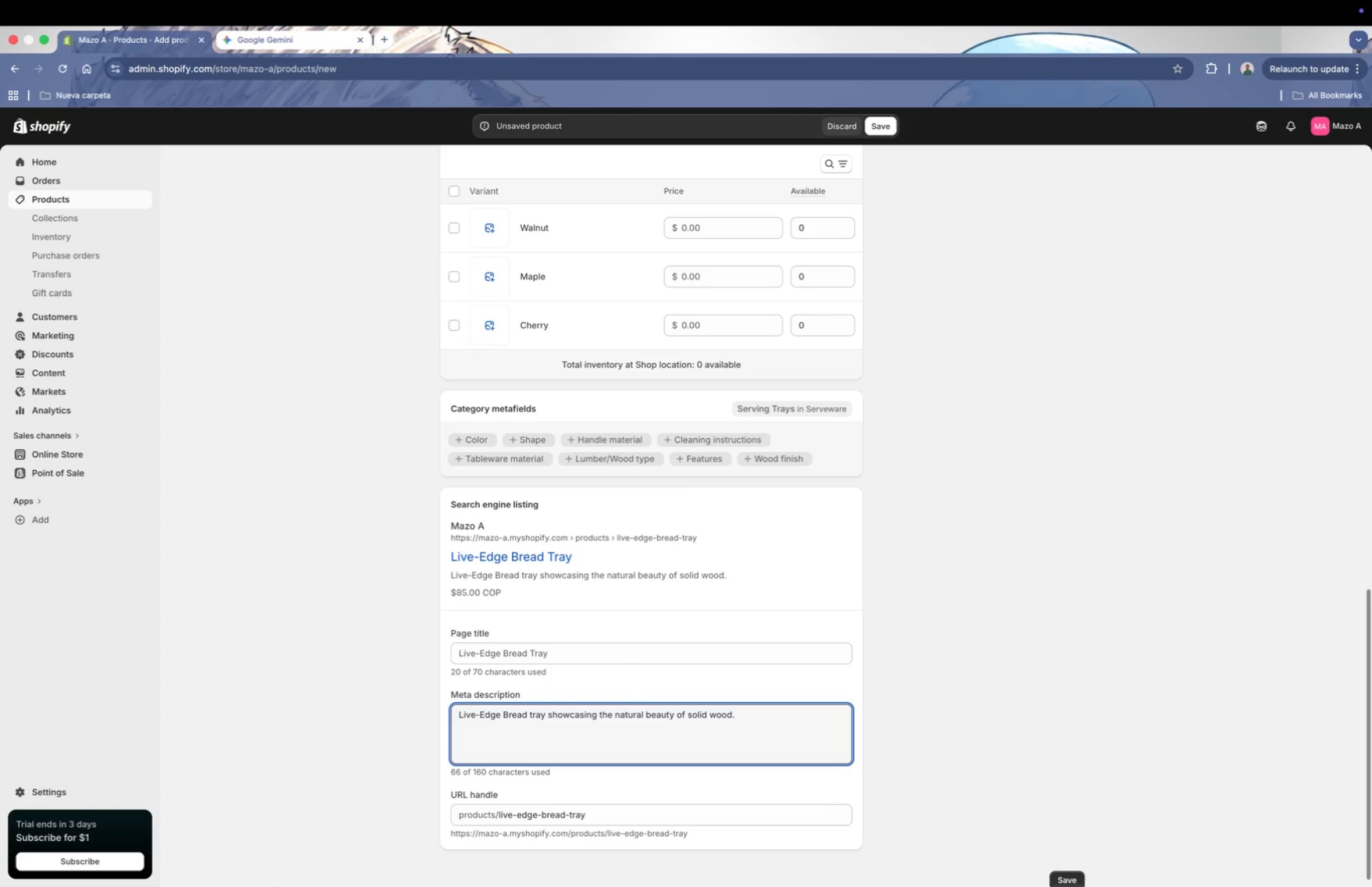 
type(Ech )
key(Backspace)
key(Backspace)
key(Backspace)
type(ach try is carefully finished)
 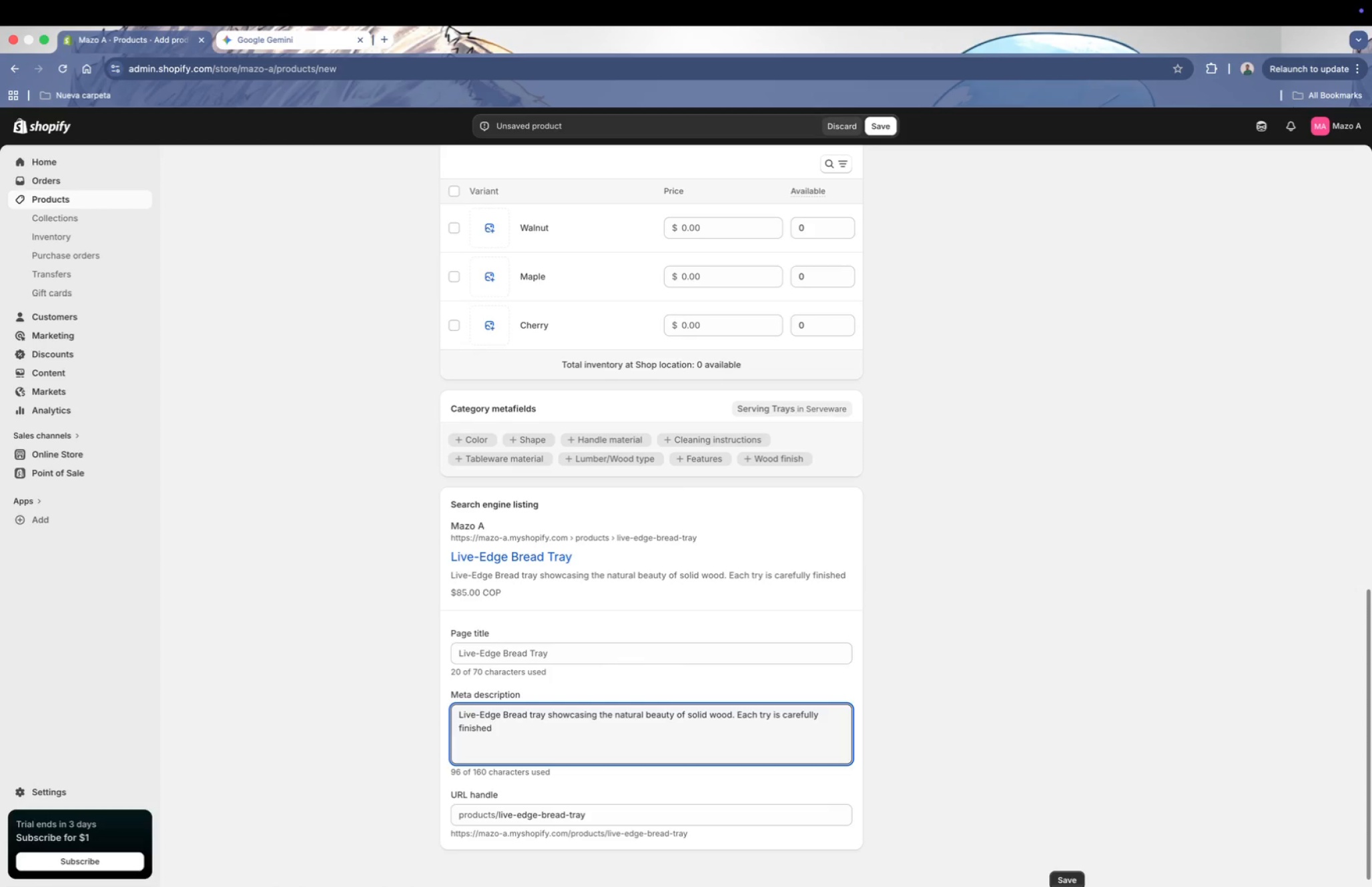 
type( to preserve its organic shape and grain.)
 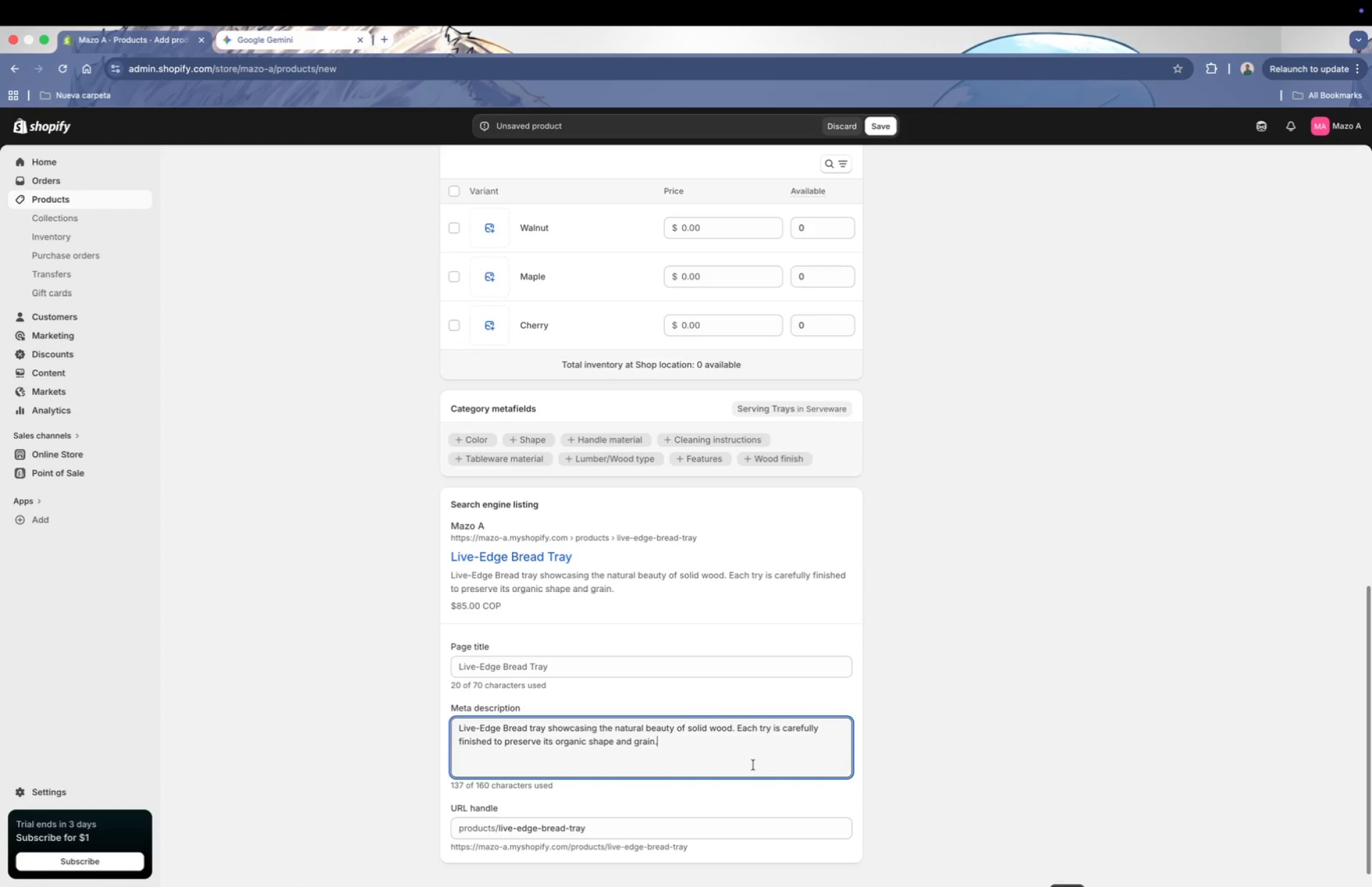 
scroll: coordinate [827, 567], scroll_direction: up, amount: 1.0
 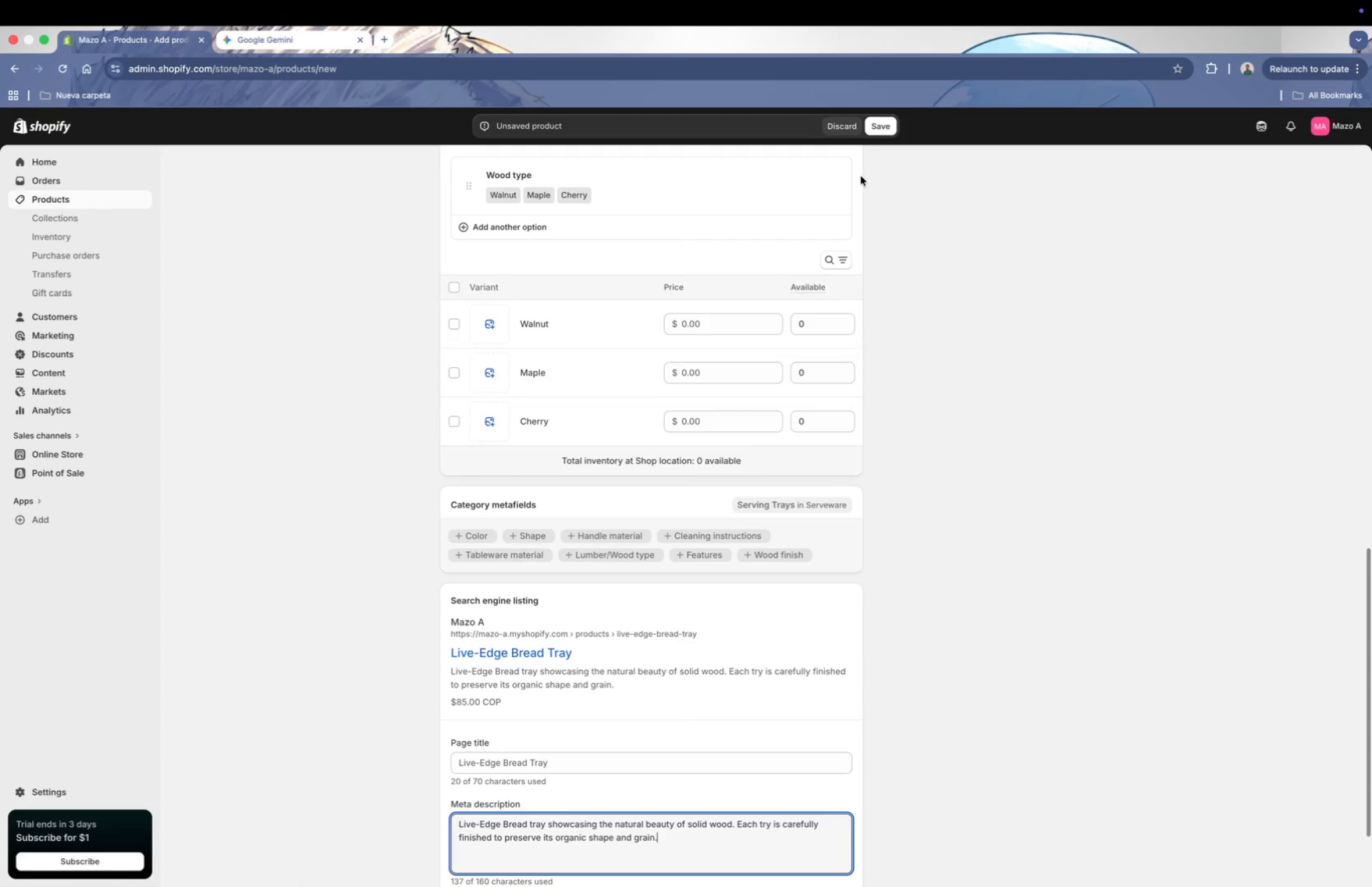 
left_click([877, 125])
 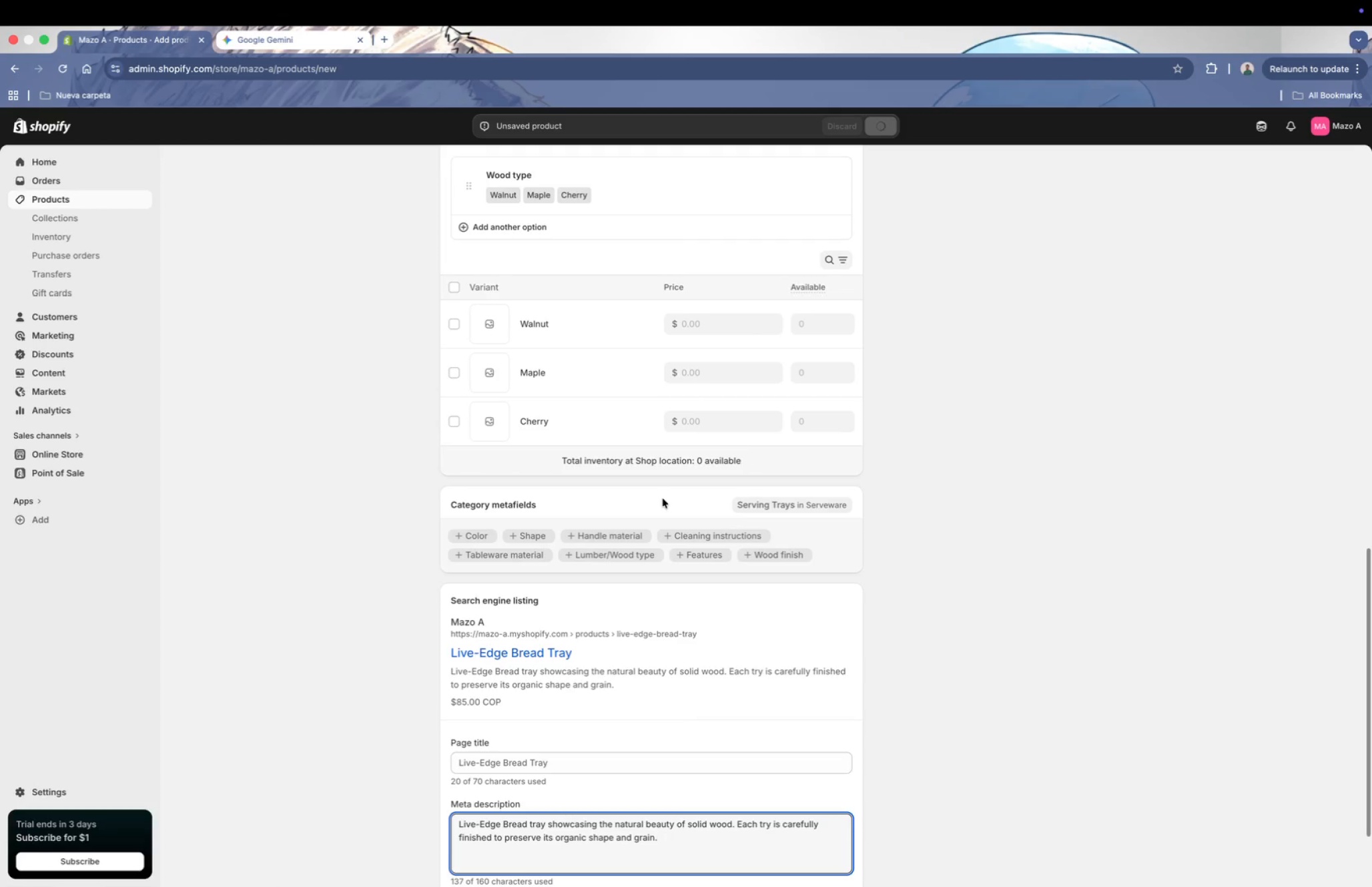 
scroll: coordinate [634, 697], scroll_direction: down, amount: 6.0
 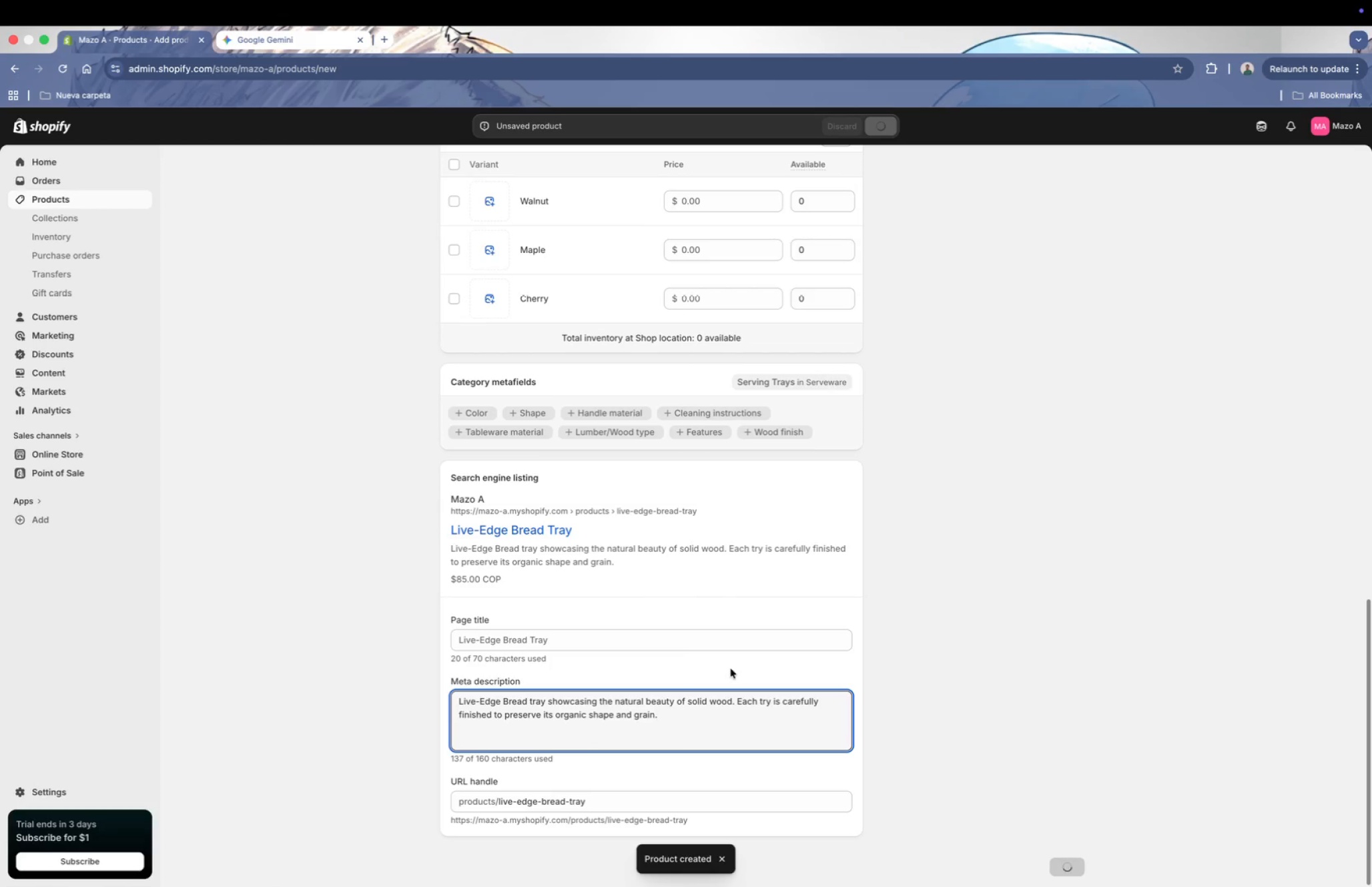 
scroll: coordinate [795, 633], scroll_direction: up, amount: 5.0
 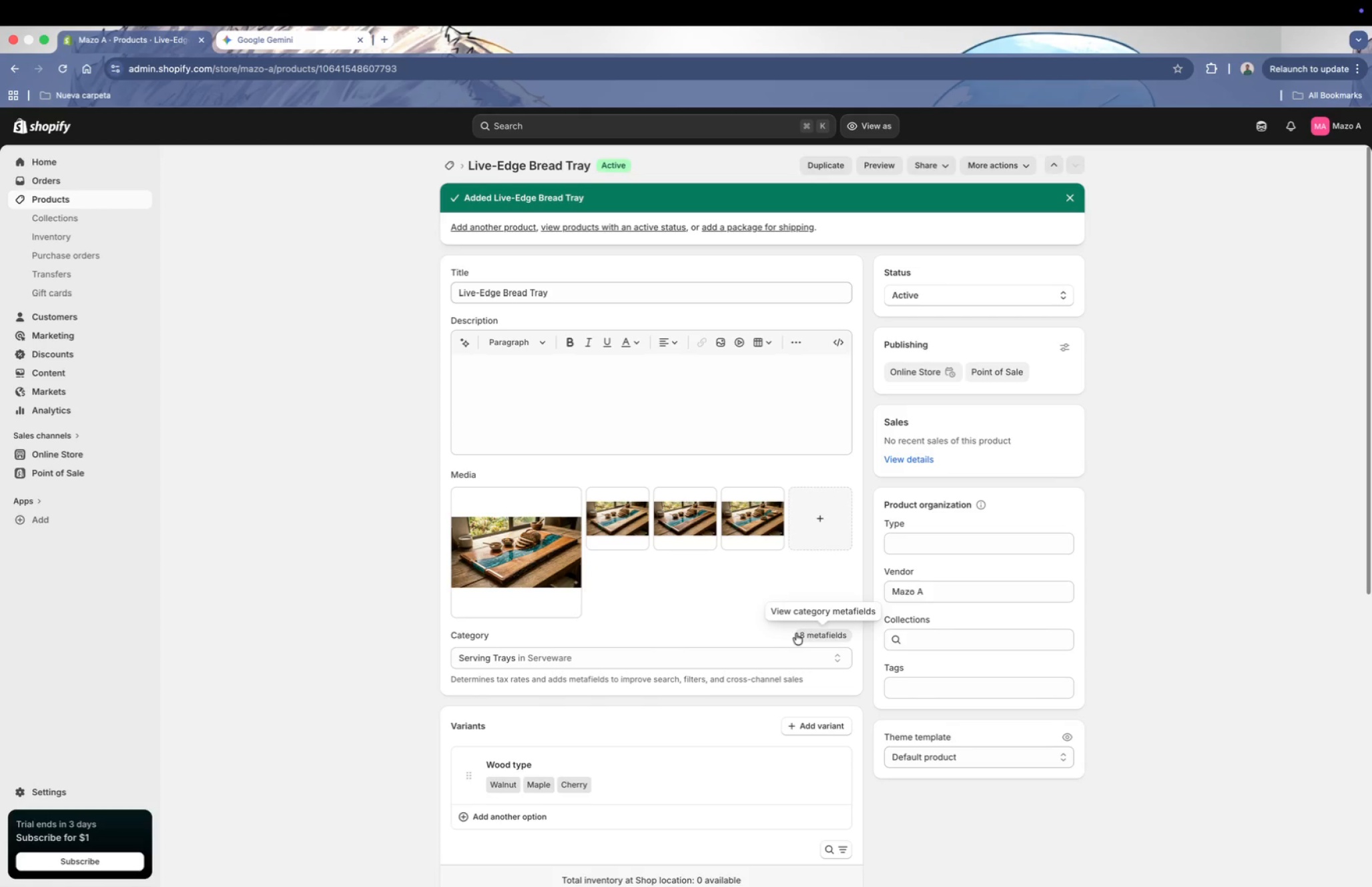 
wait(6.36)
 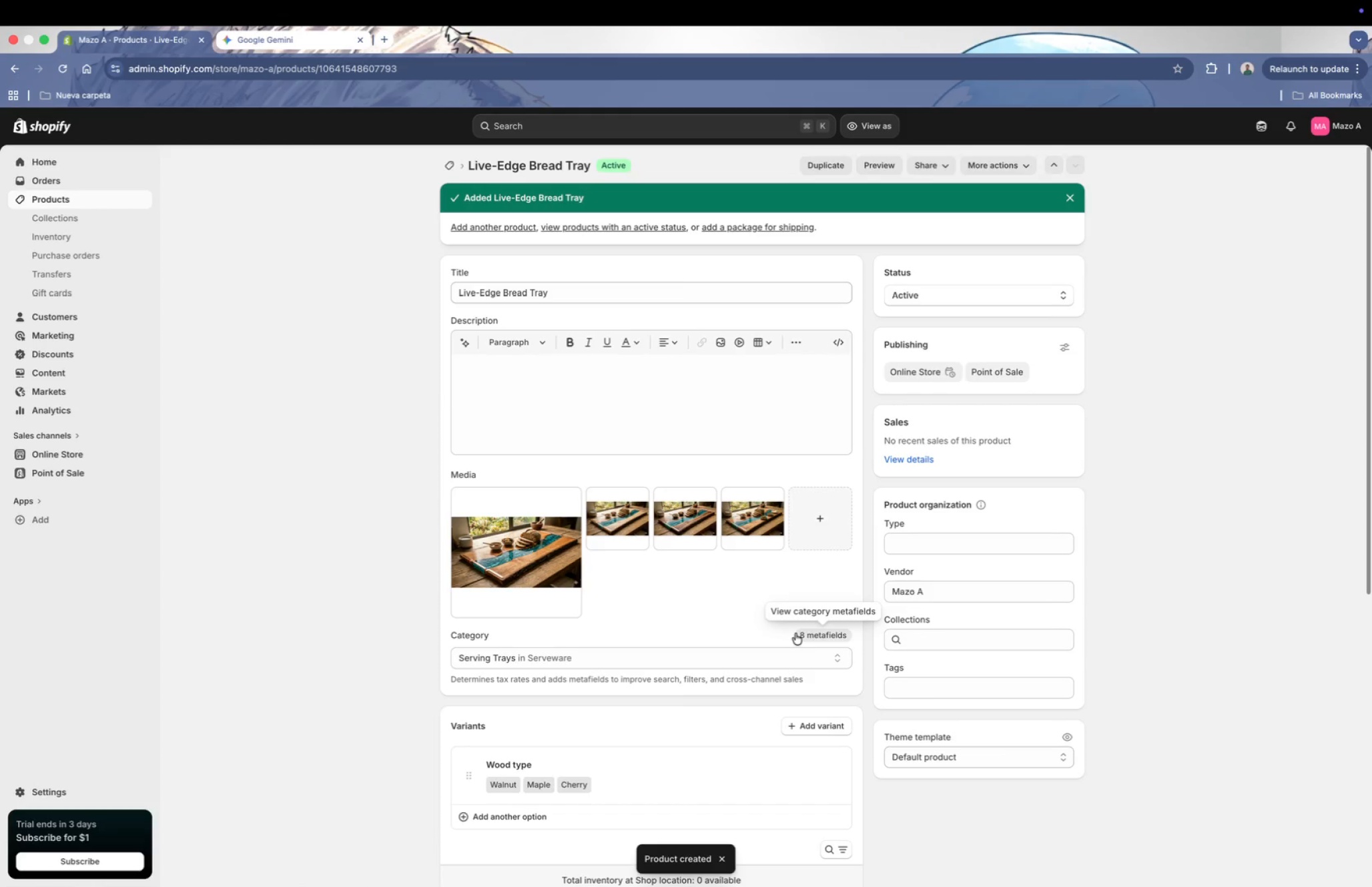 
scroll: coordinate [781, 563], scroll_direction: down, amount: 2.0
 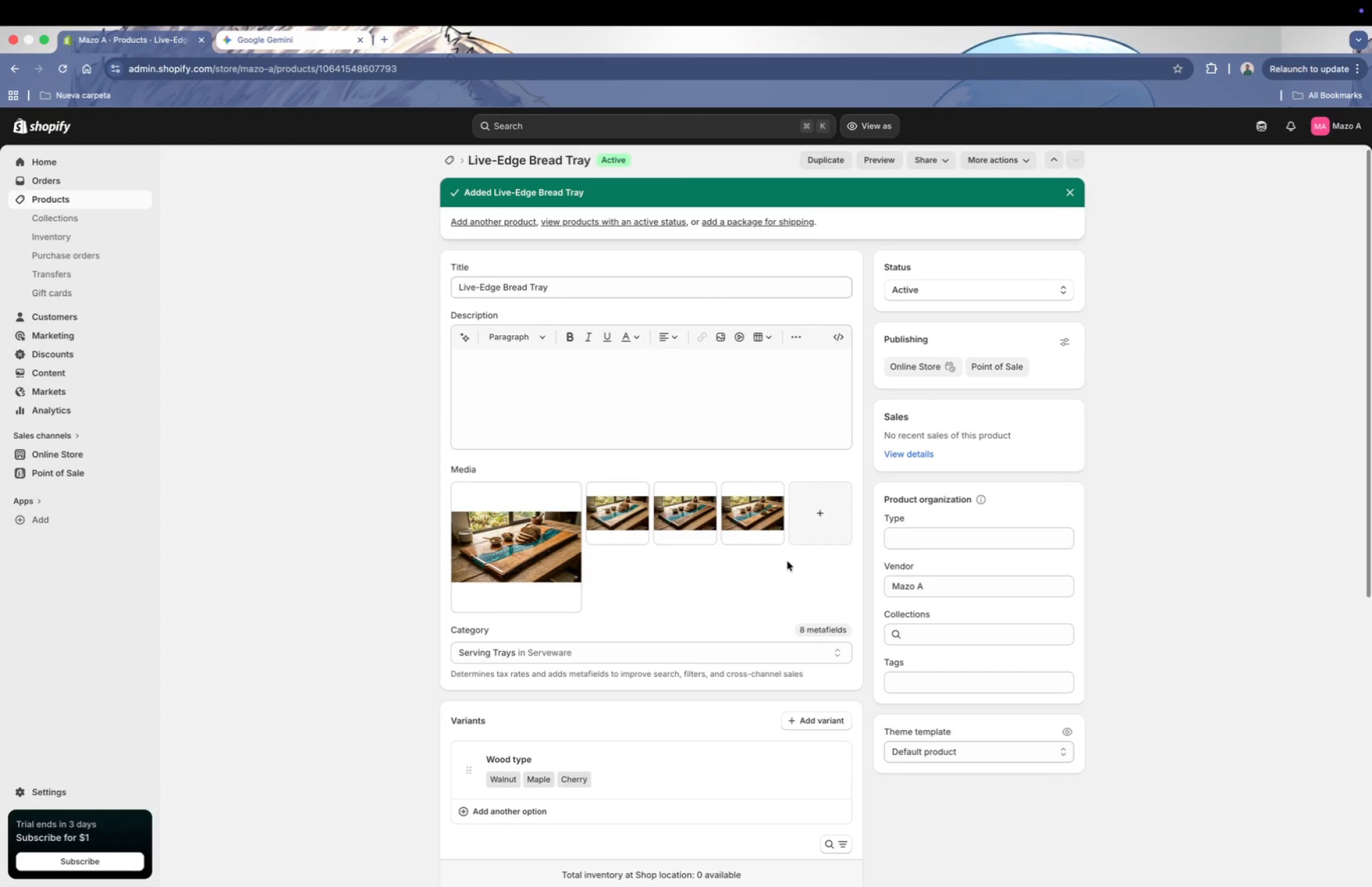 
scroll: coordinate [789, 561], scroll_direction: up, amount: 2.0
 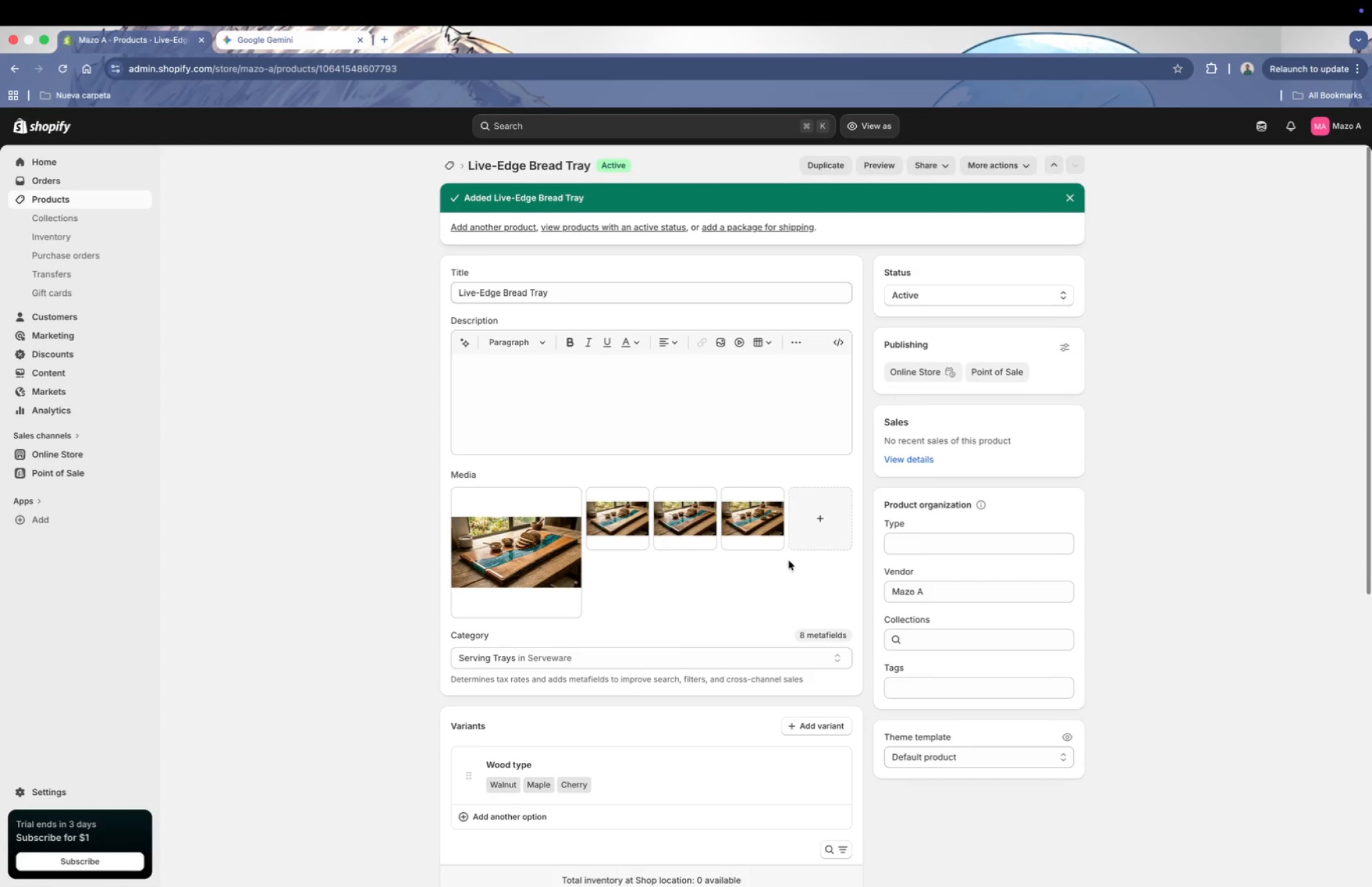 
scroll: coordinate [791, 559], scroll_direction: none, amount: 0.0
 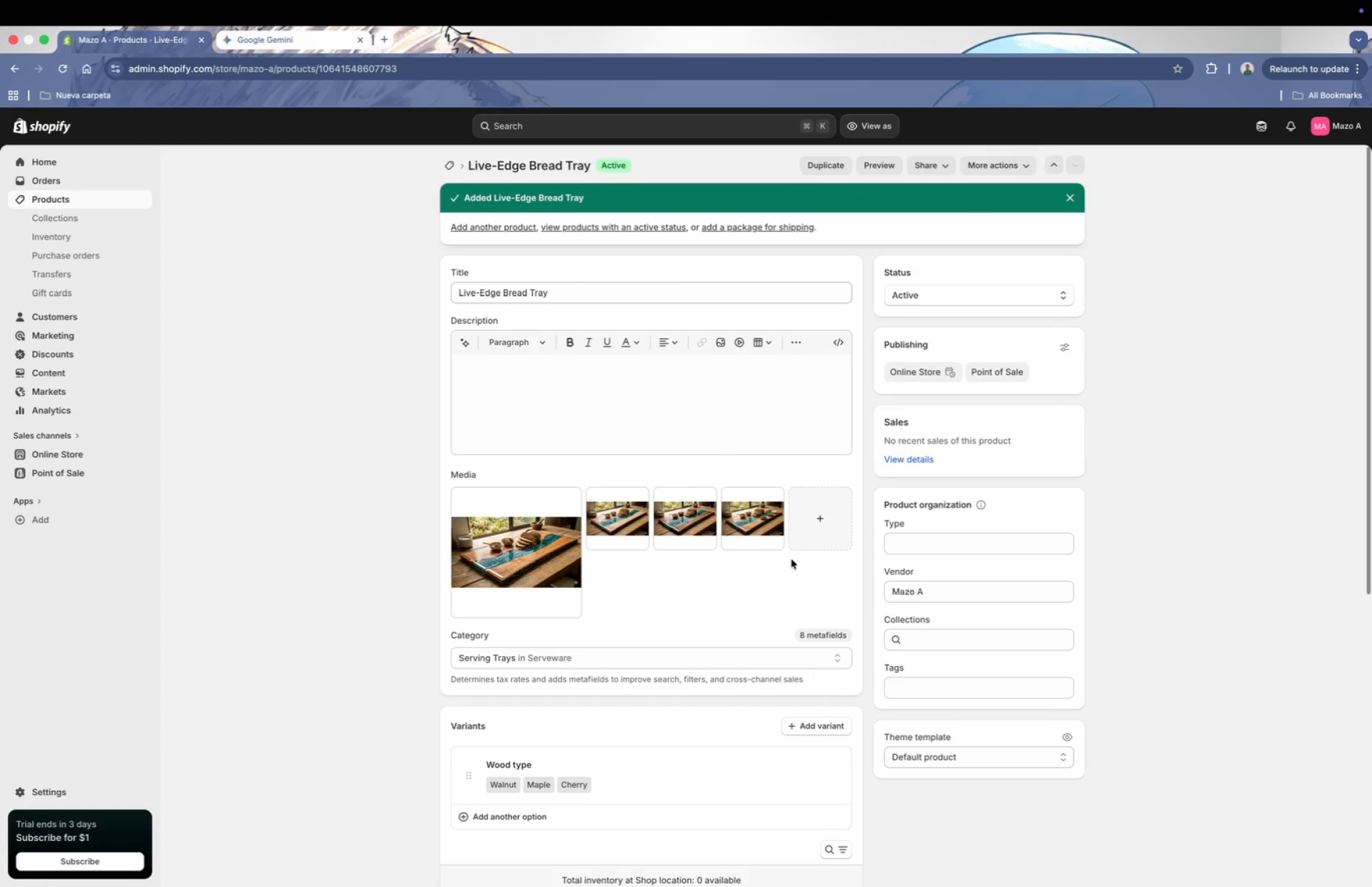 
scroll: coordinate [437, 443], scroll_direction: down, amount: 5.0
 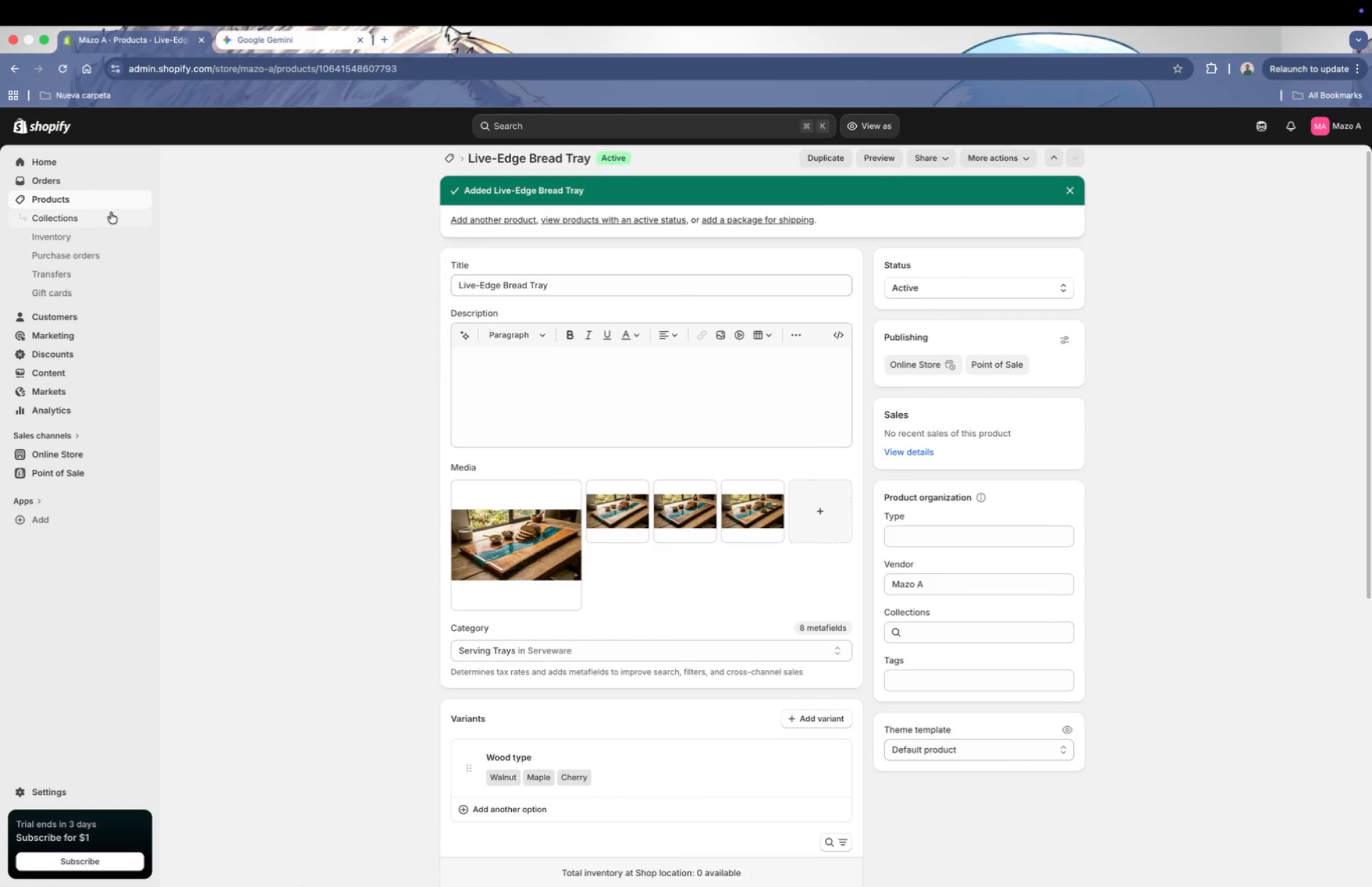 
left_click([69, 234])
 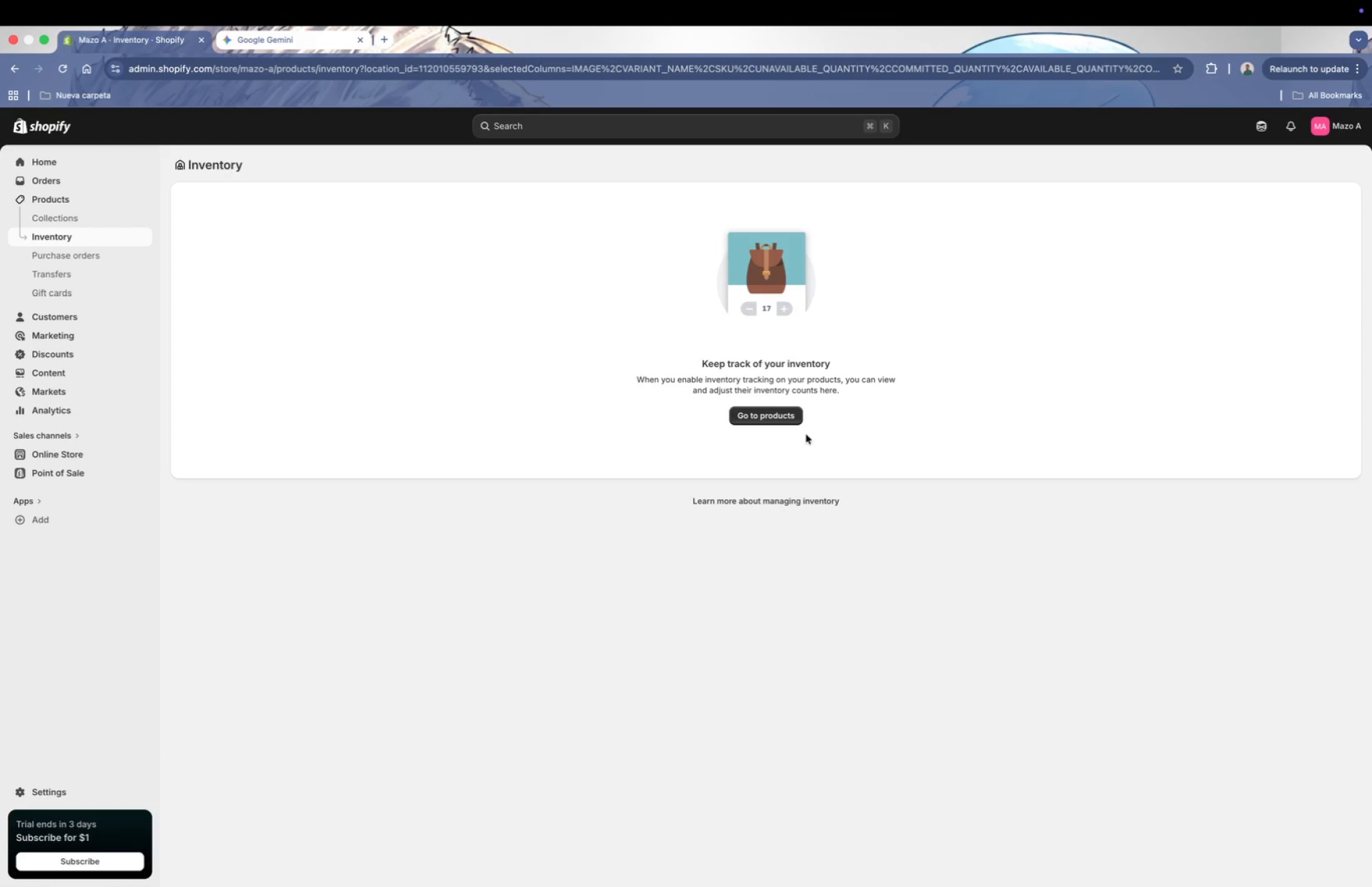 
left_click([774, 419])
 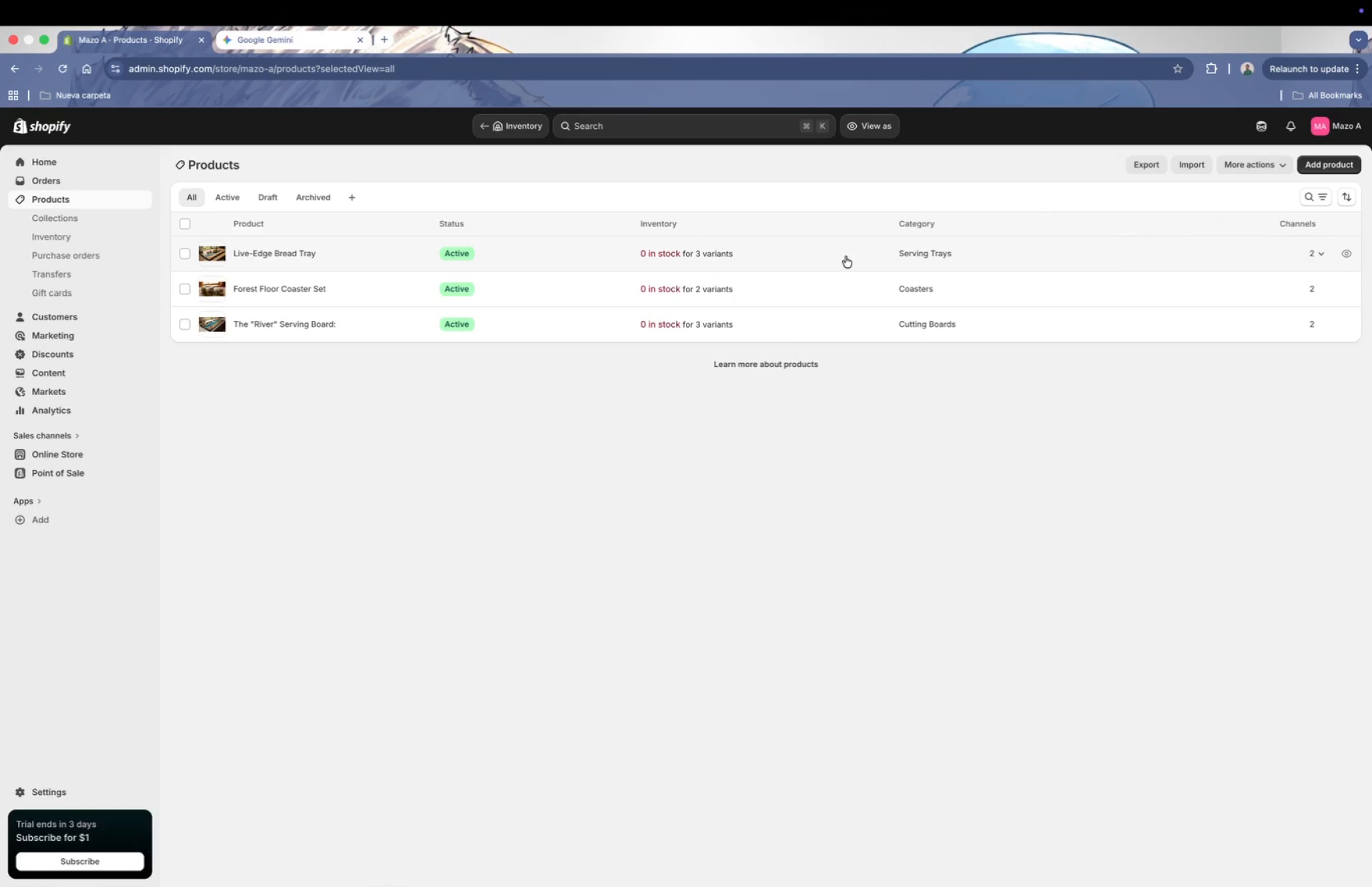 
left_click([604, 256])
 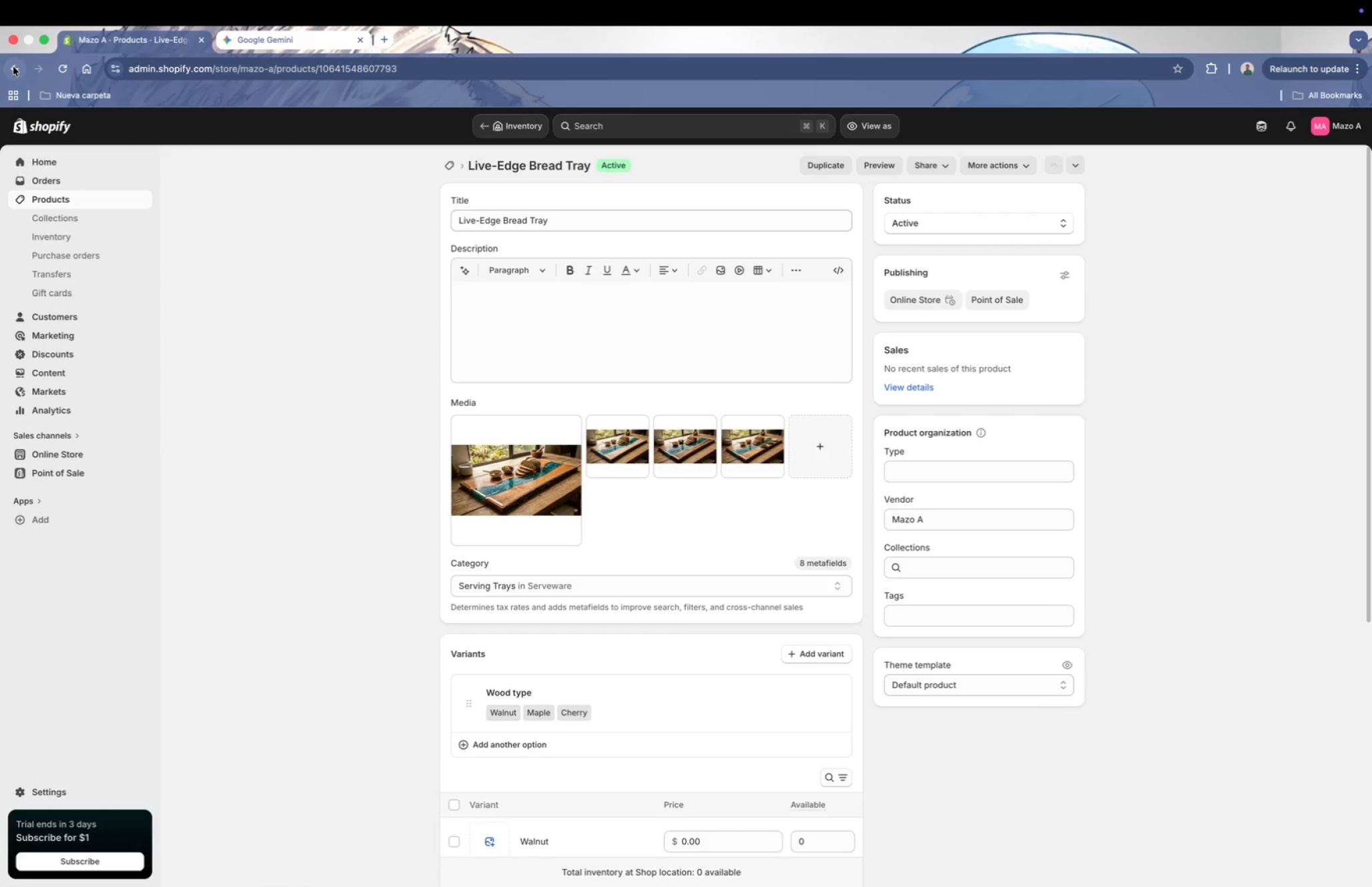 
left_click([83, 239])
 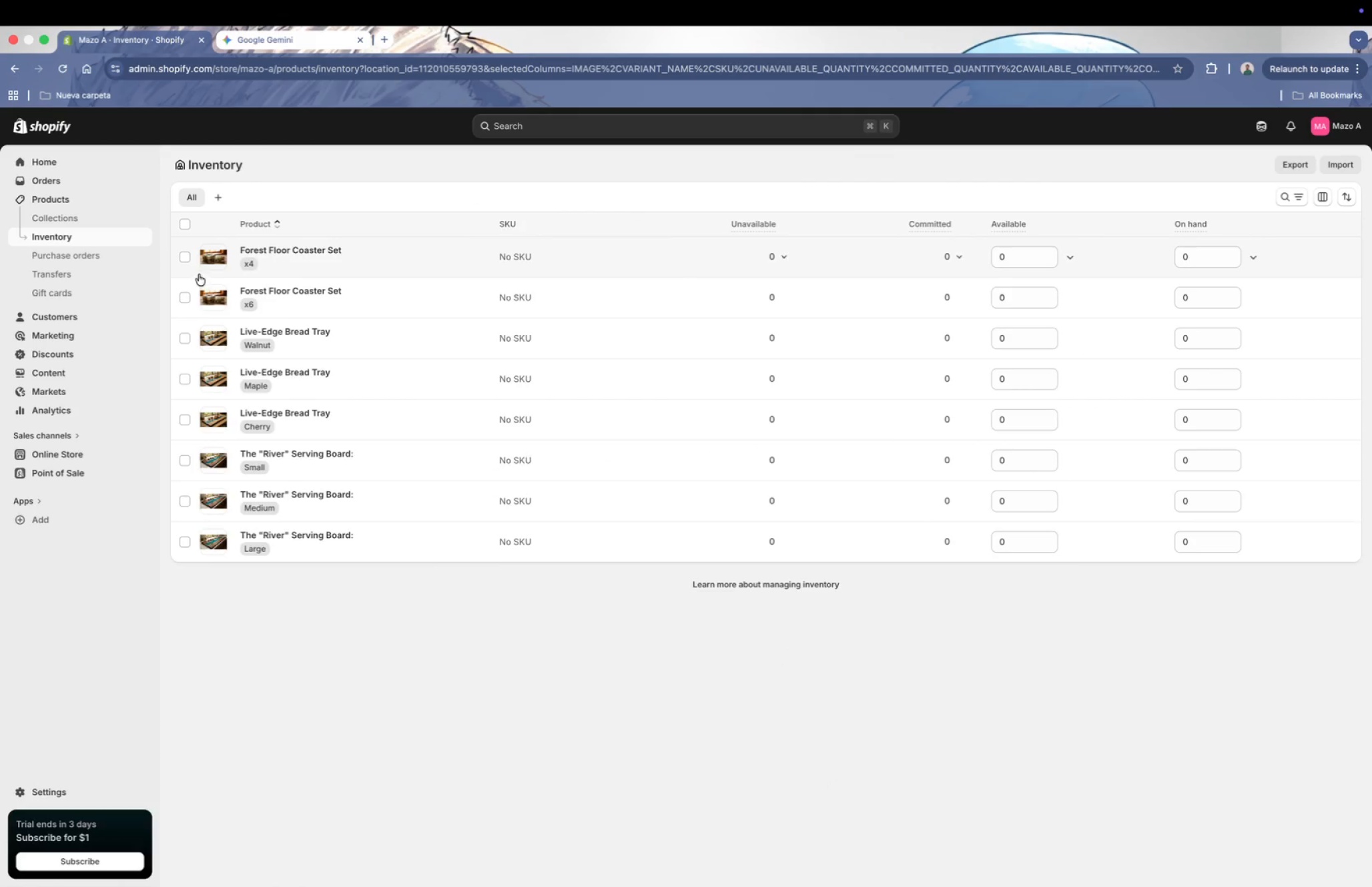 
left_click([189, 256])
 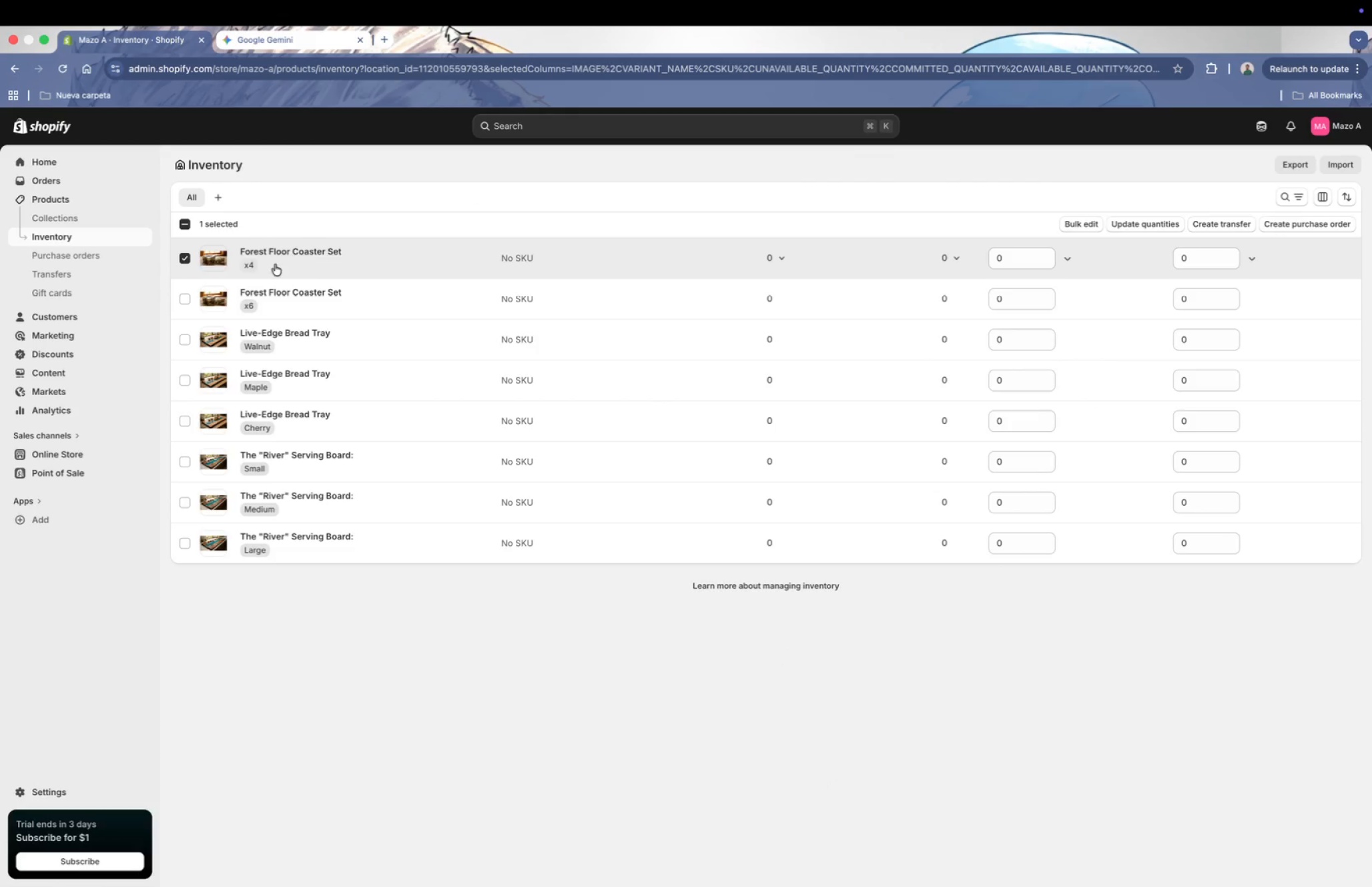 
left_click([184, 256])
 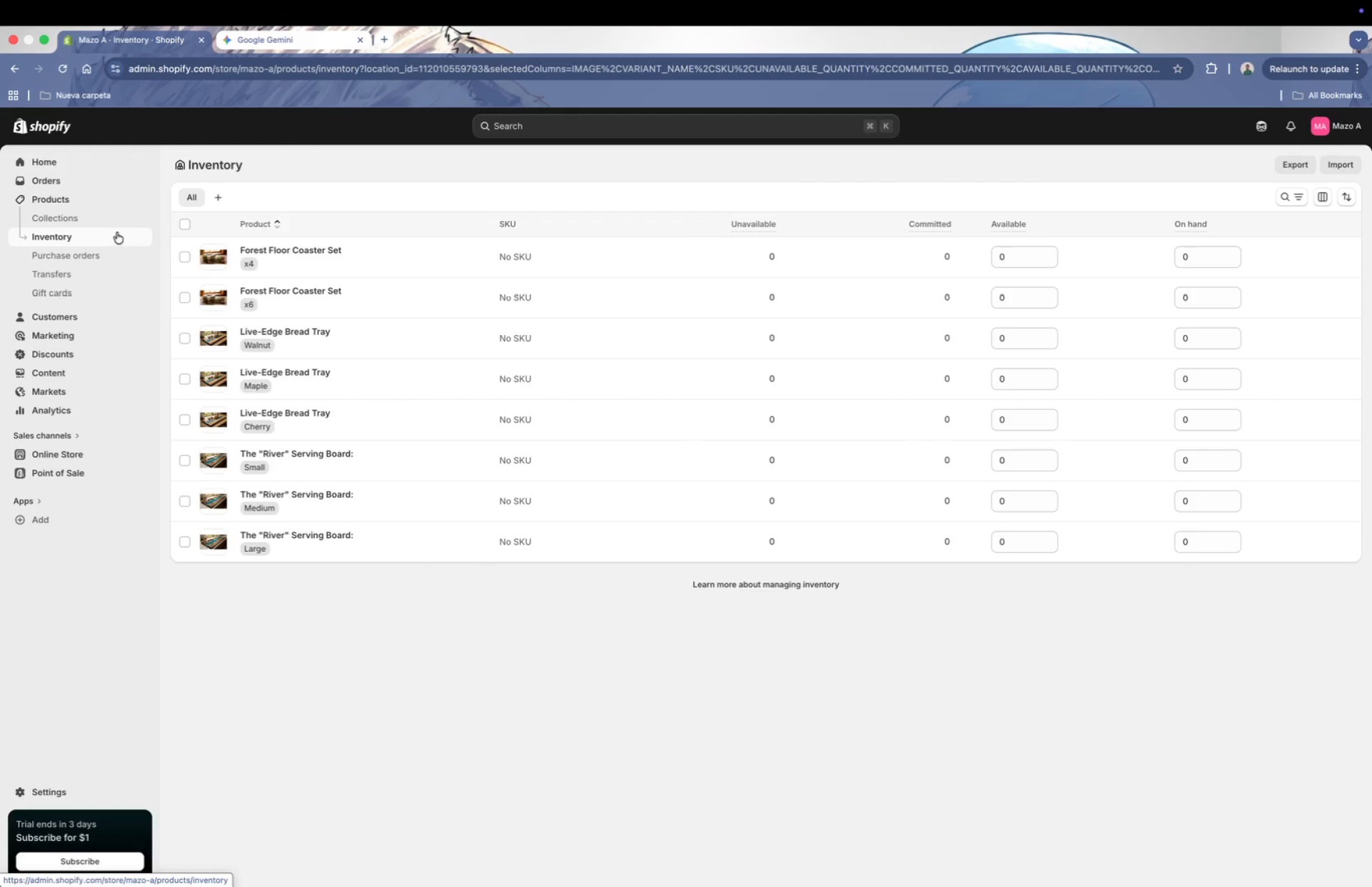 
left_click([89, 203])
 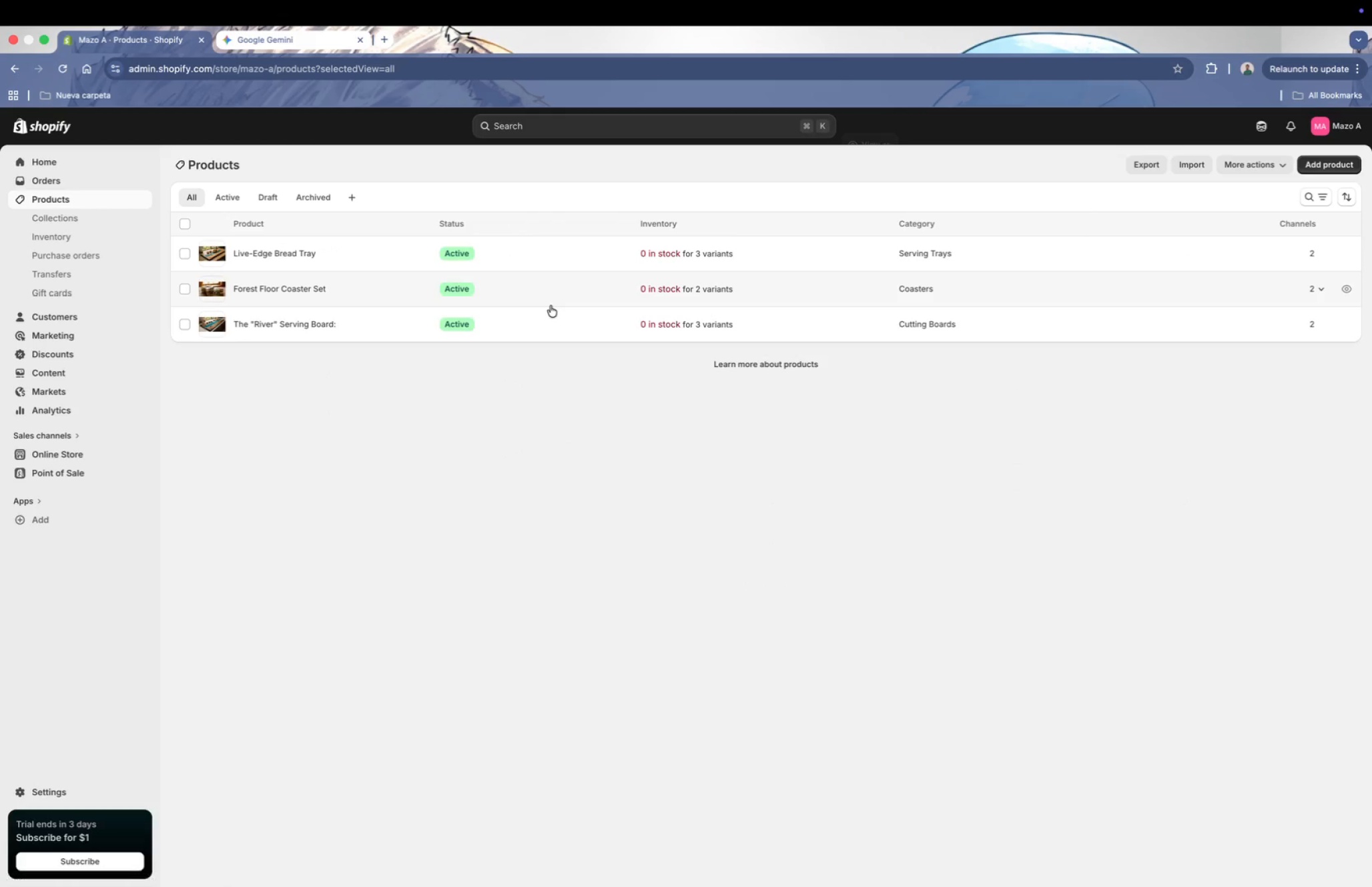 
key(Meta+CommandLeft)
 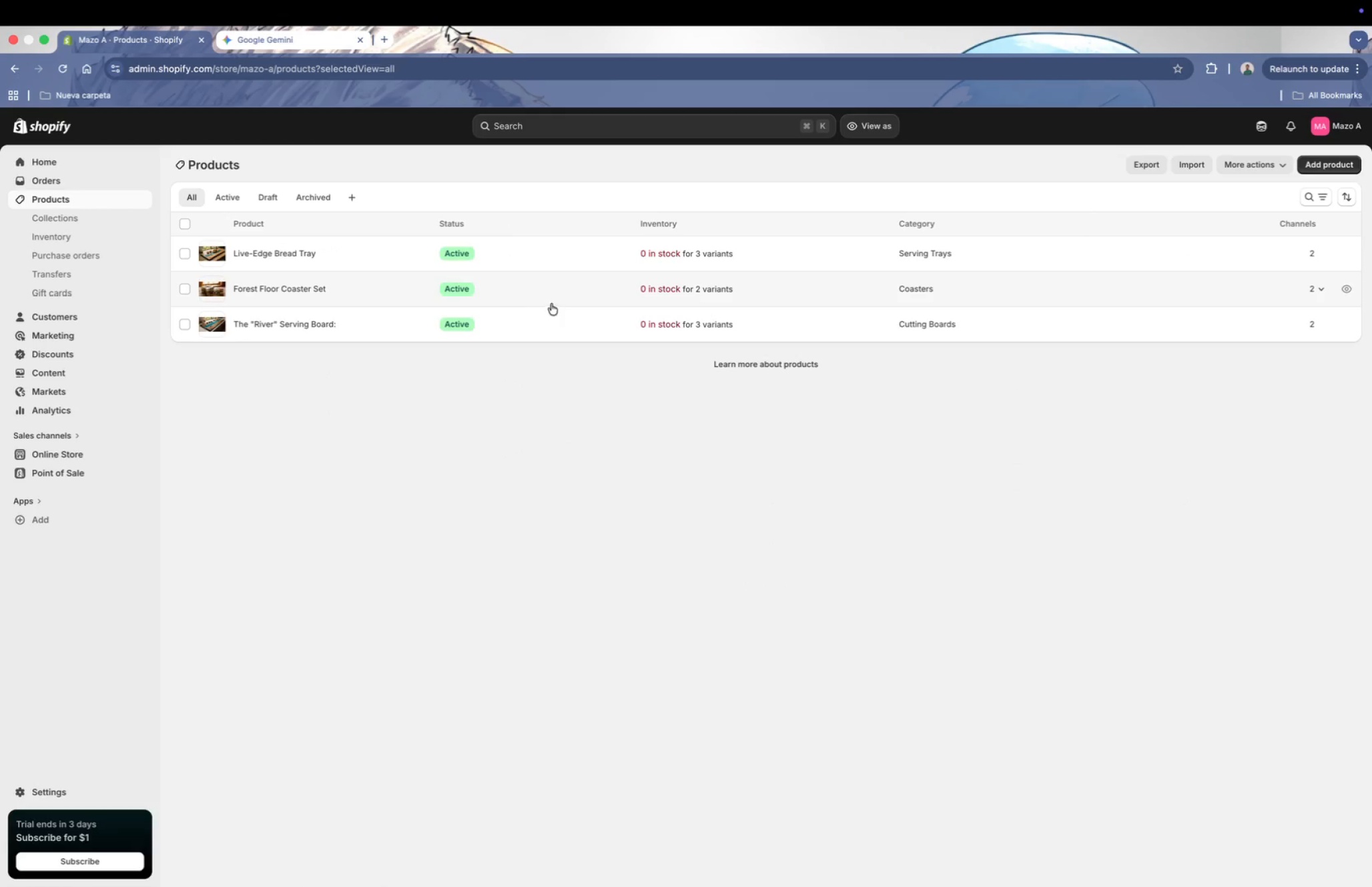 
key(Meta+Tab)